 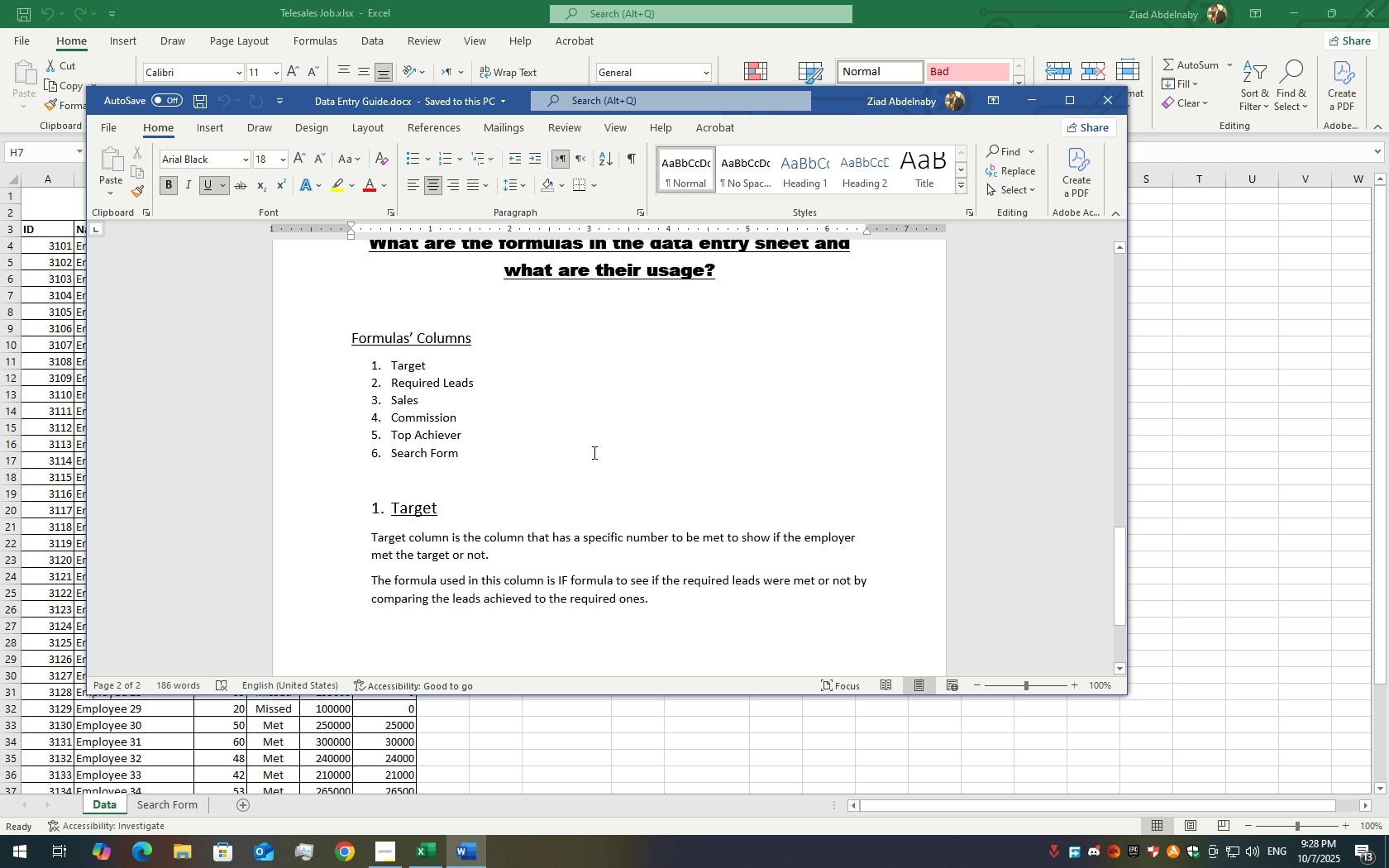 
scroll: coordinate [475, 432], scroll_direction: up, amount: 31.0
 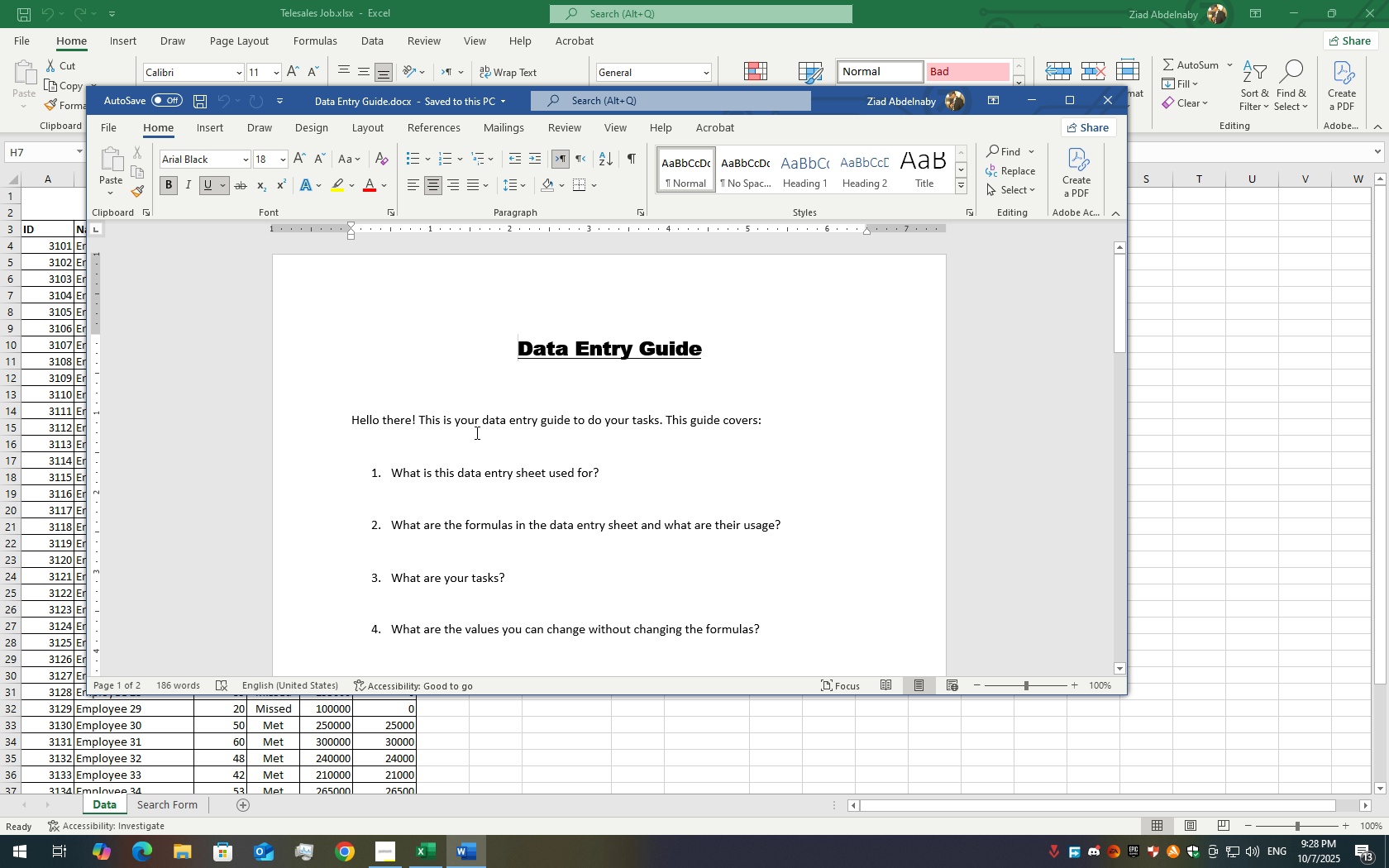 
scroll: coordinate [752, 489], scroll_direction: down, amount: 33.0
 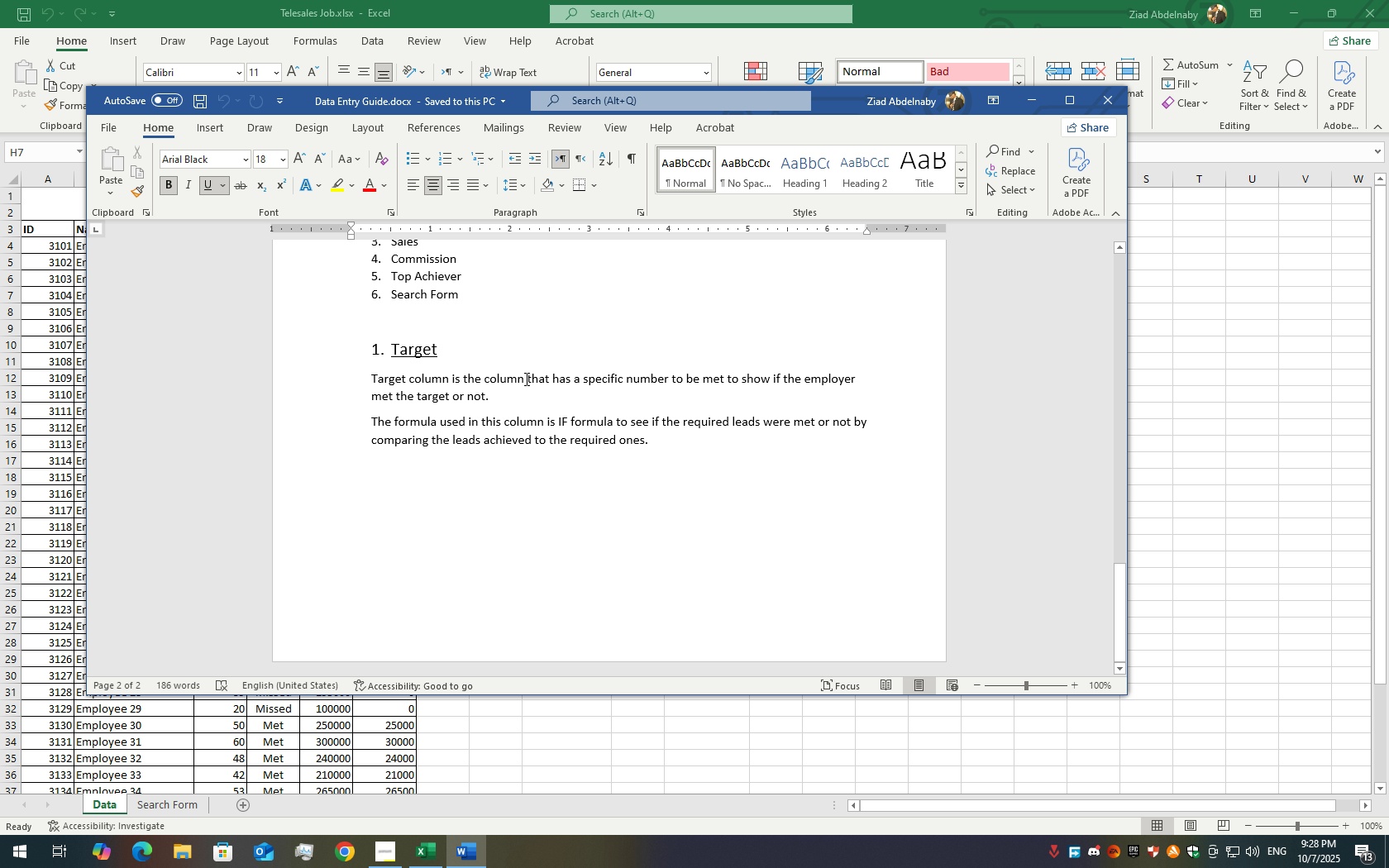 
scroll: coordinate [667, 456], scroll_direction: up, amount: 3.0
 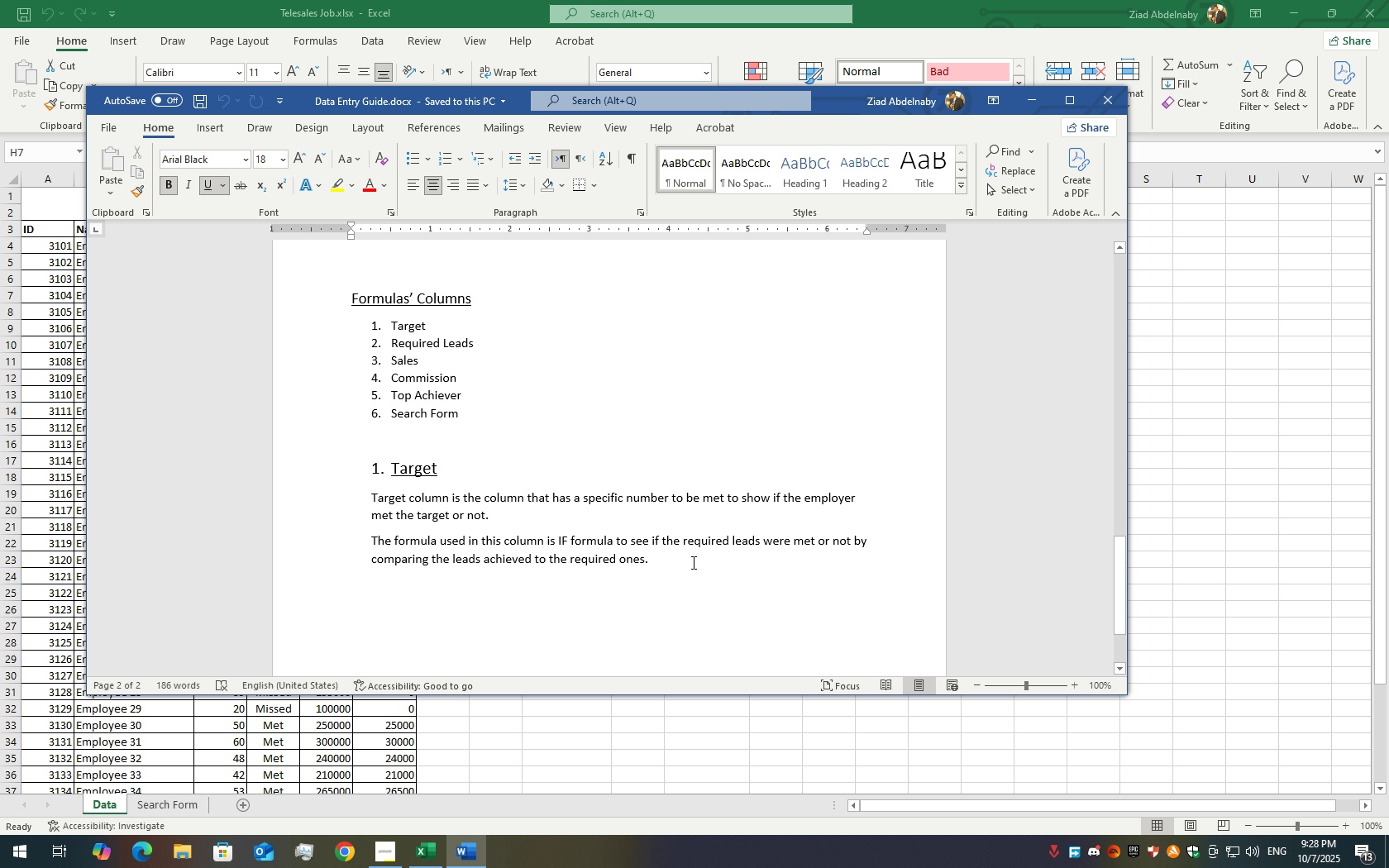 
left_click([692, 562])
 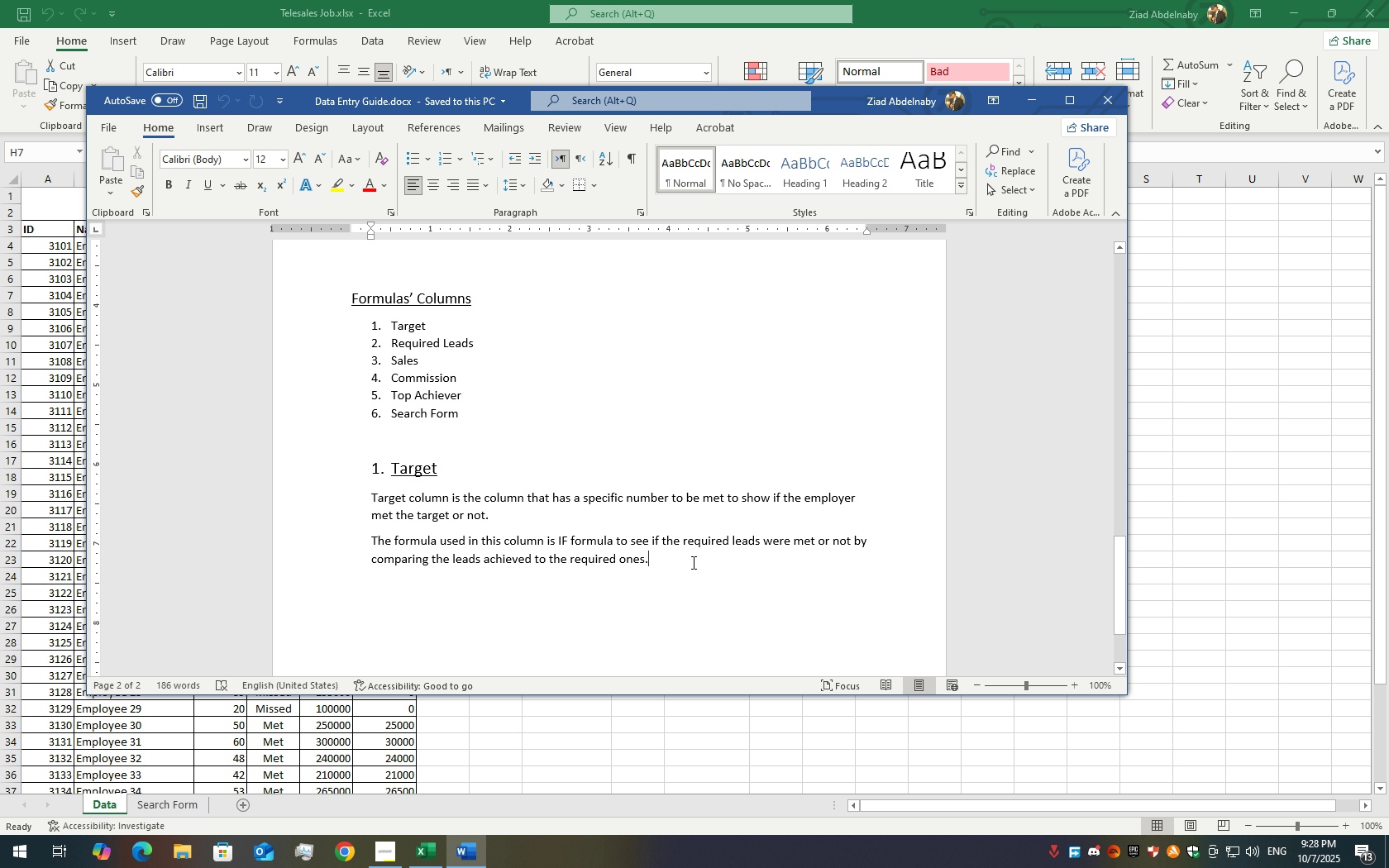 
key(Enter)
 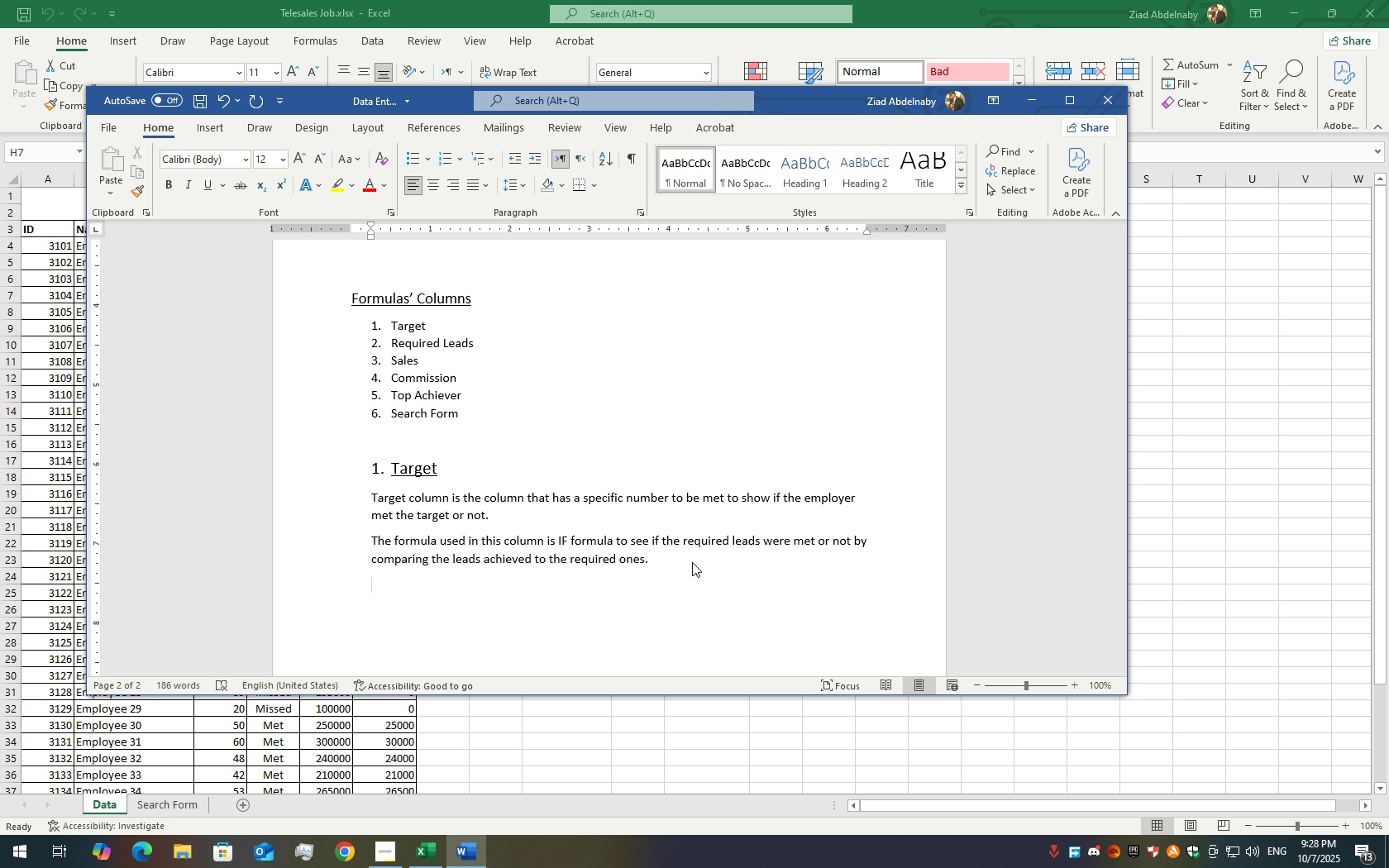 
type(2. Required Leads)